 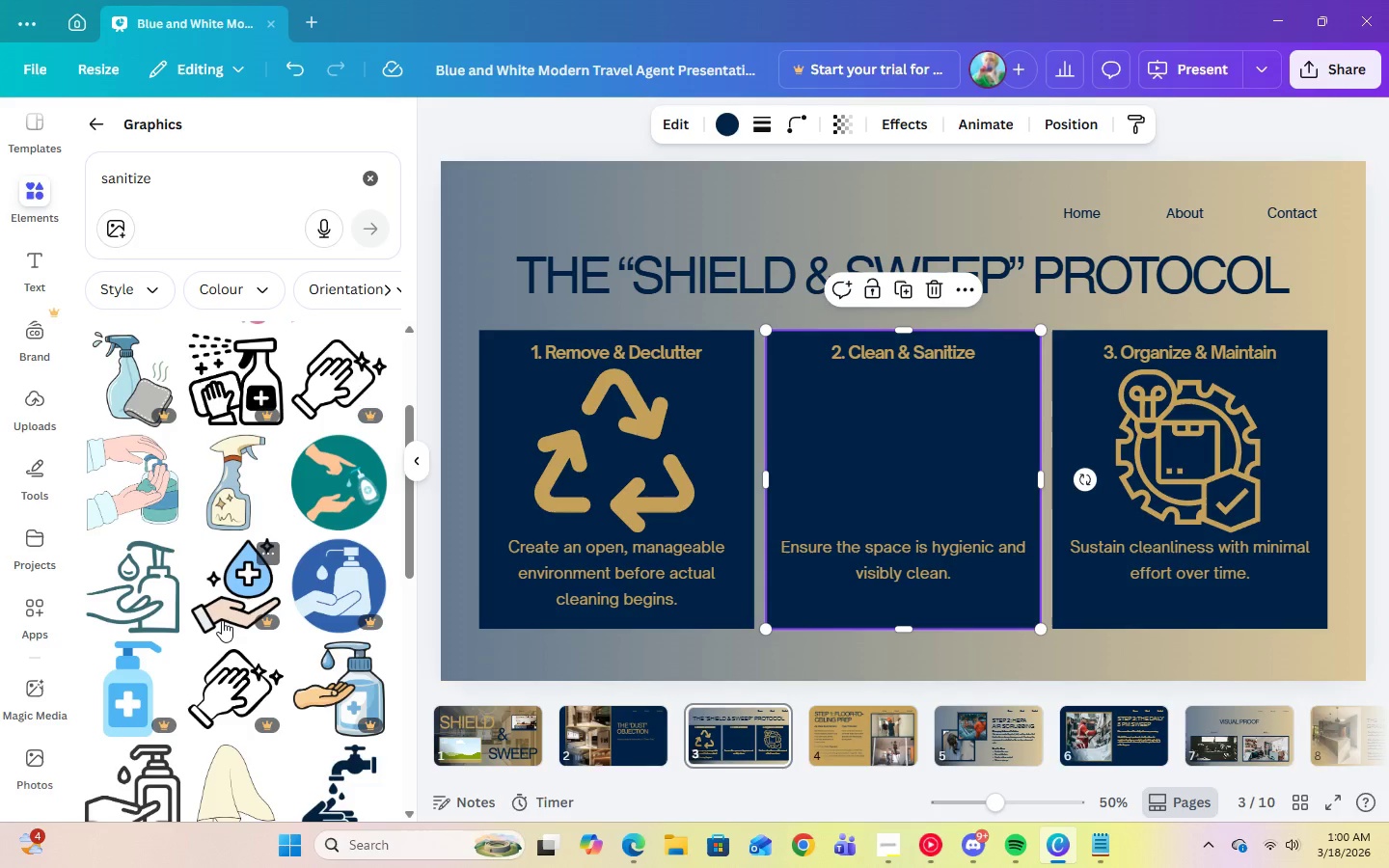 
scroll: coordinate [222, 620], scroll_direction: up, amount: 4.0
 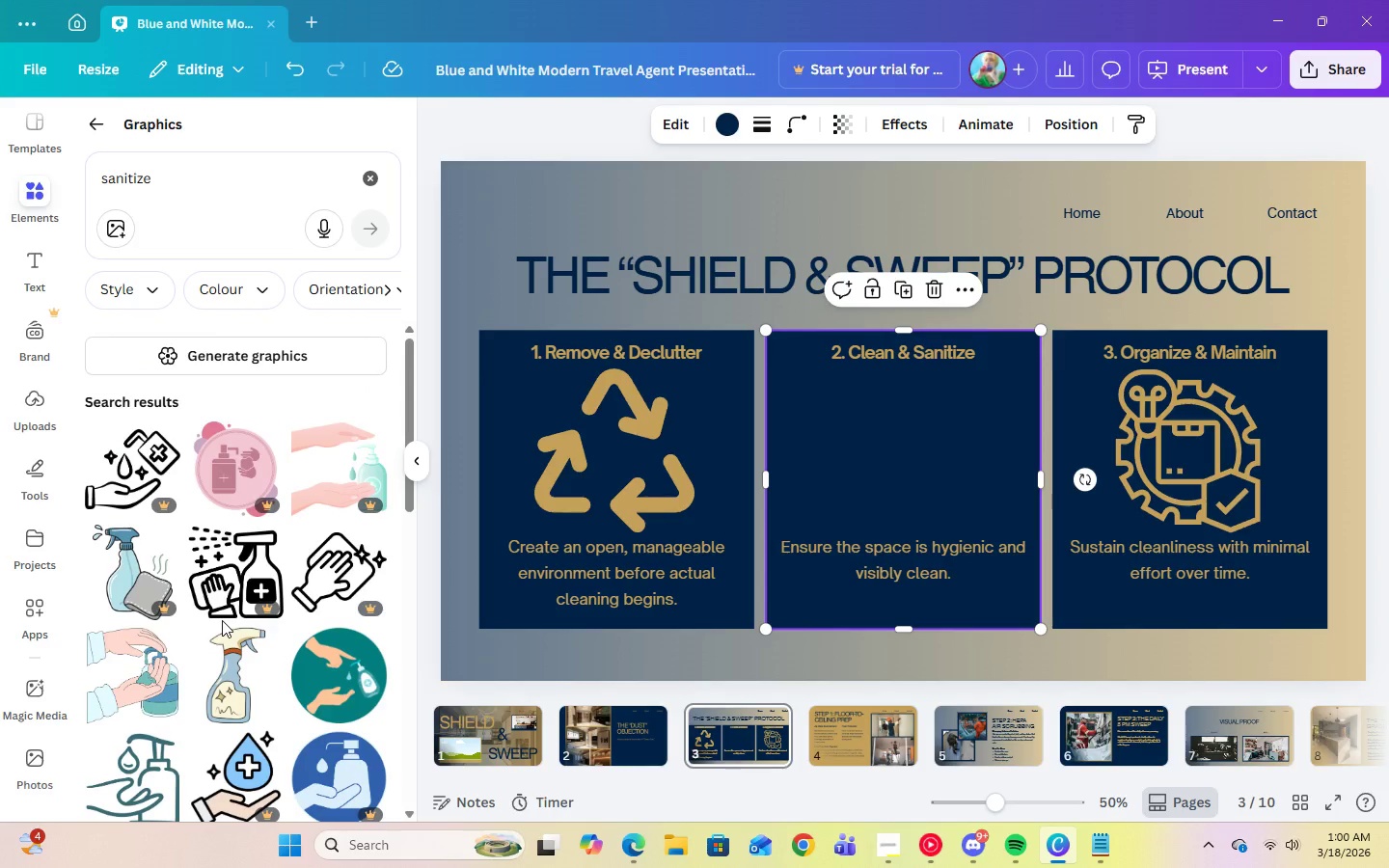 
scroll: coordinate [222, 620], scroll_direction: down, amount: 5.0
 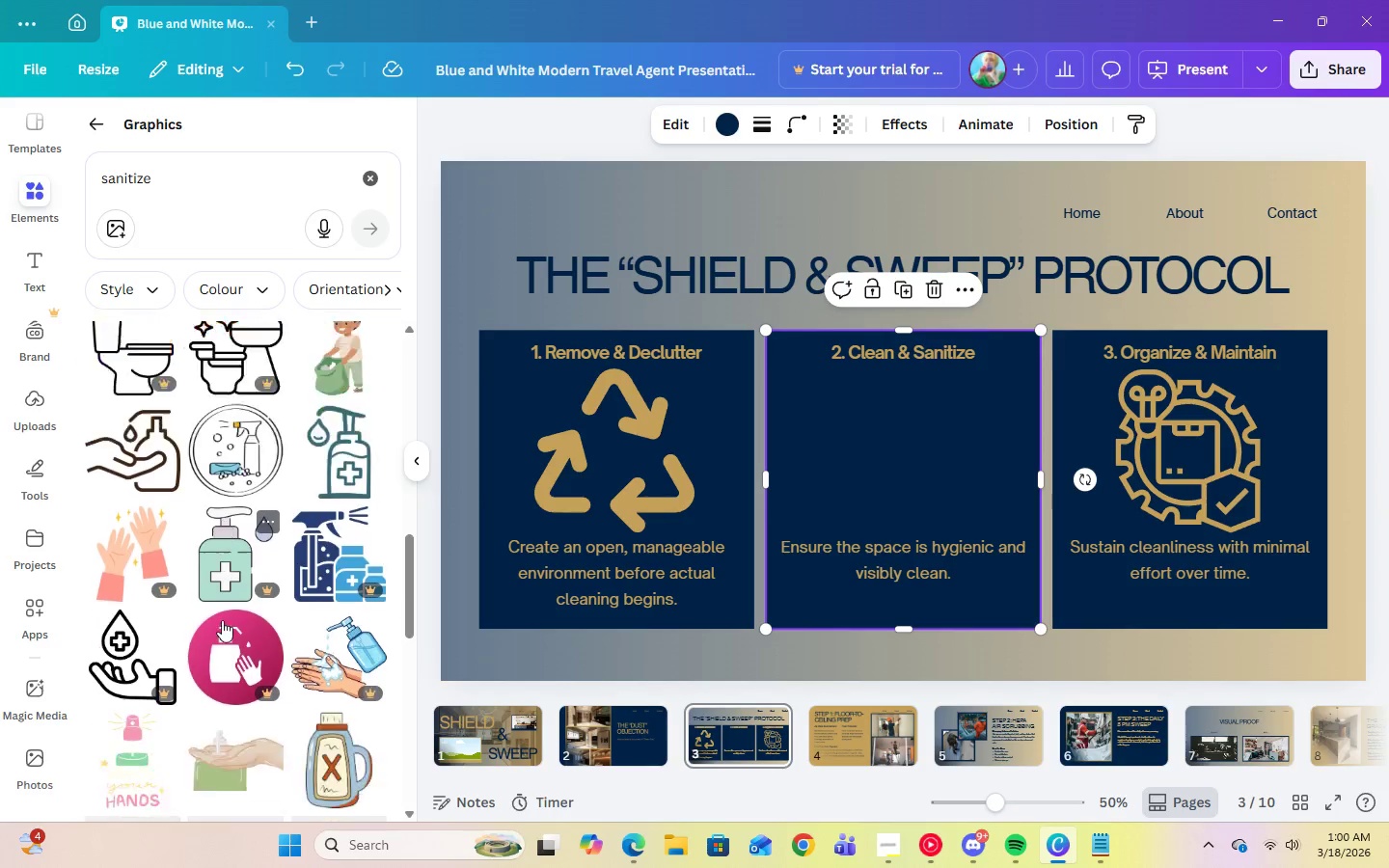 
scroll: coordinate [222, 620], scroll_direction: up, amount: 2.0
 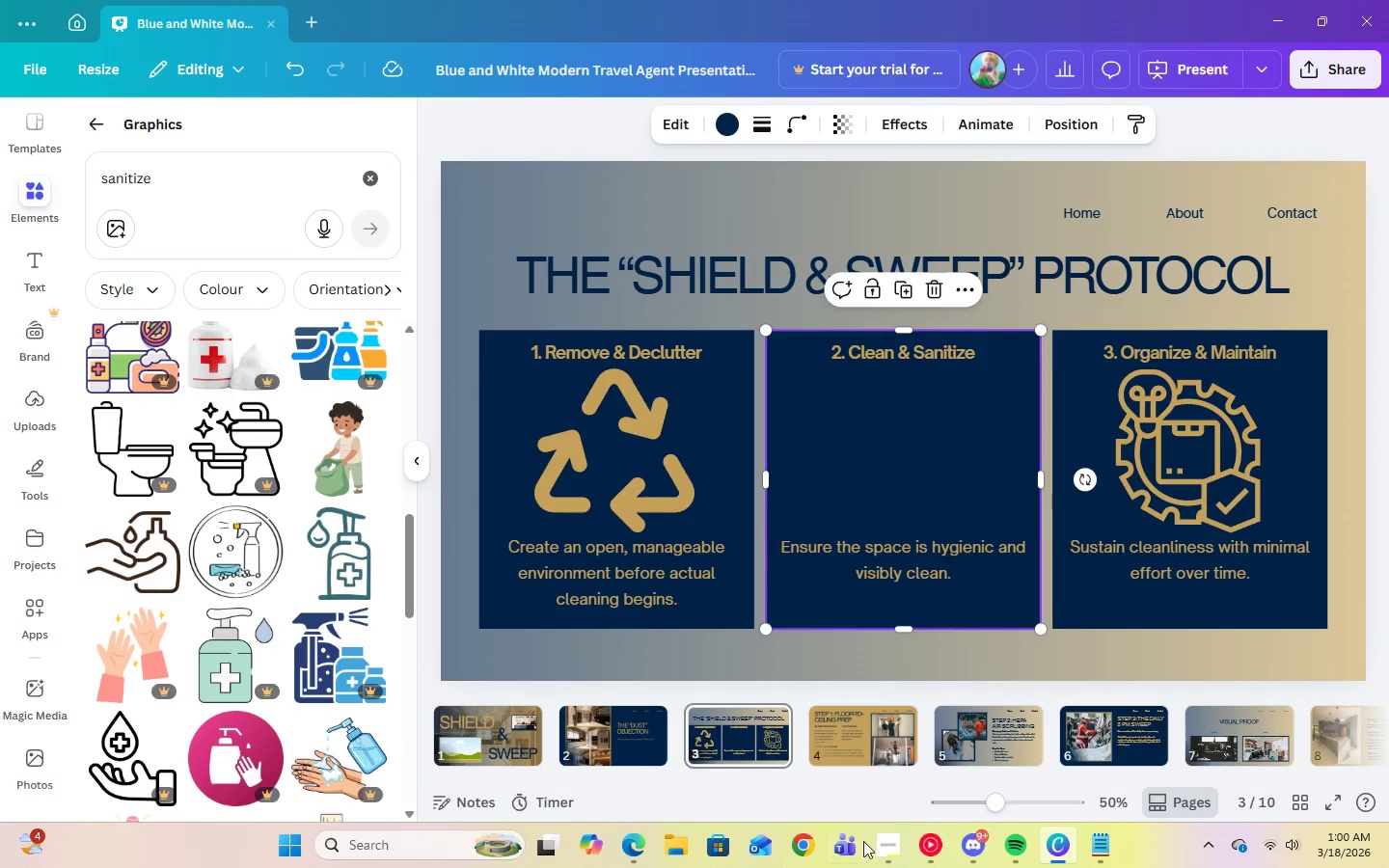 
left_click([897, 847])